 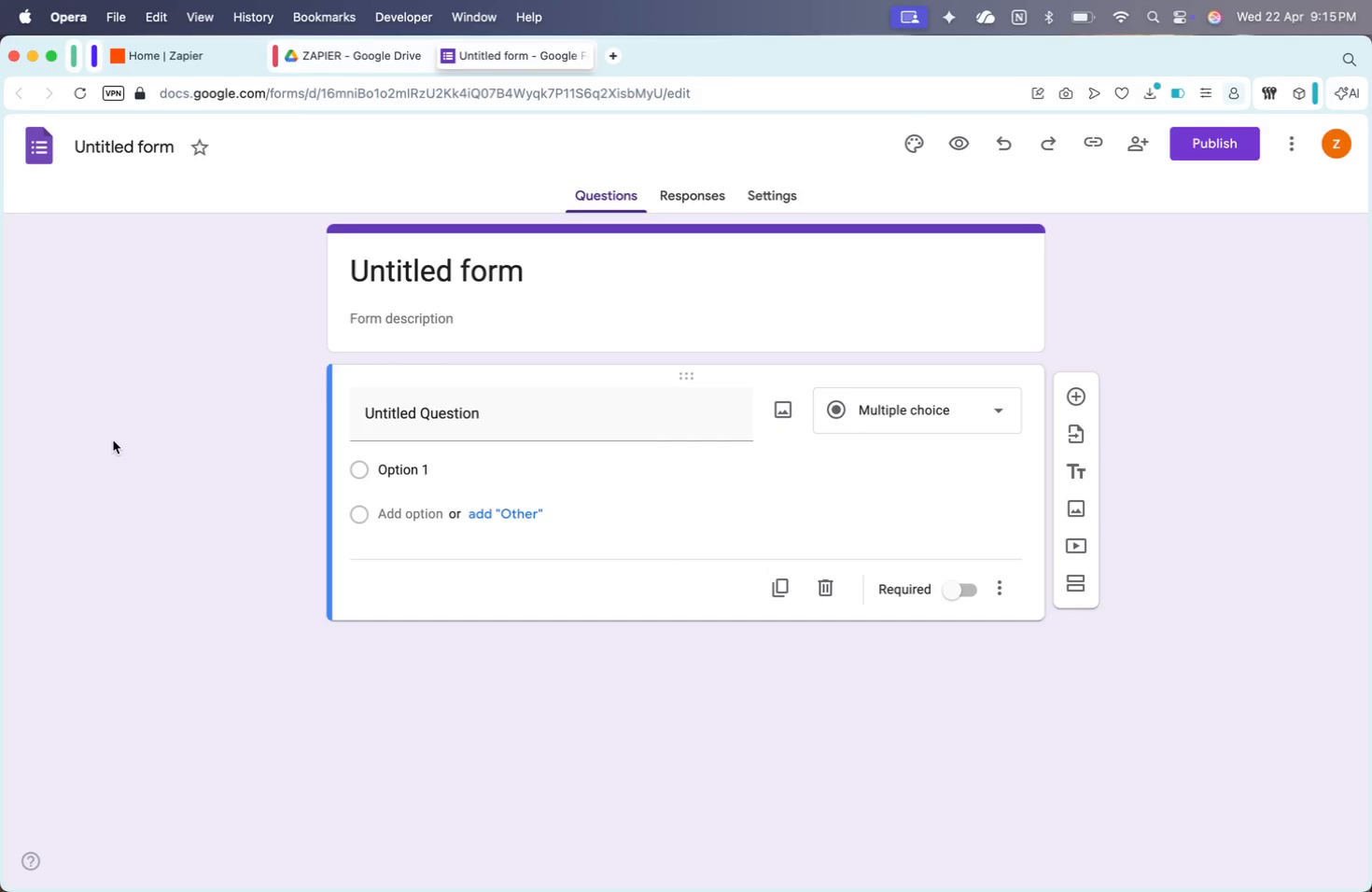 
left_click_drag(start_coordinate=[468, 287], to_coordinate=[462, 291])
 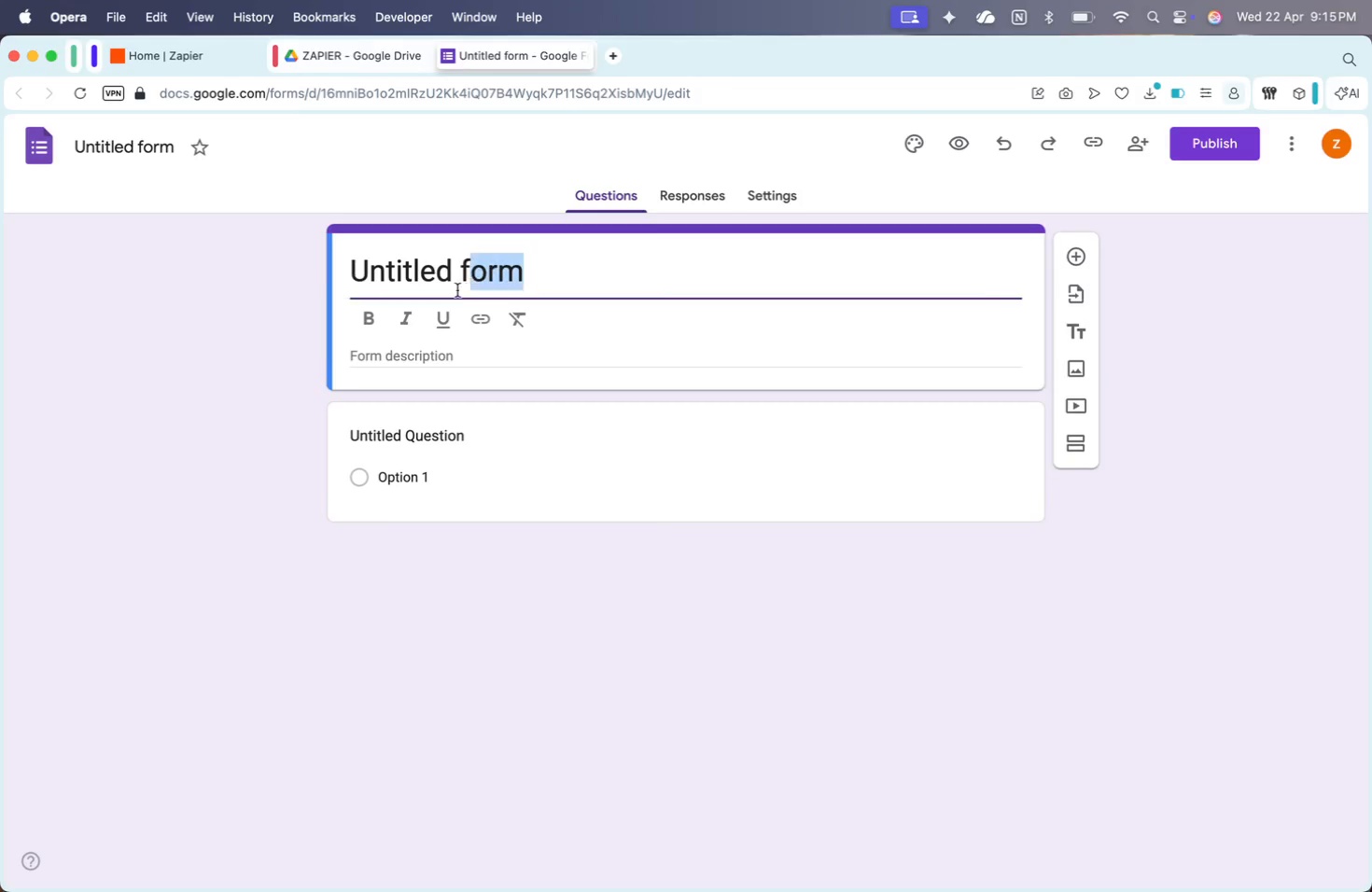 
triple_click([457, 290])
 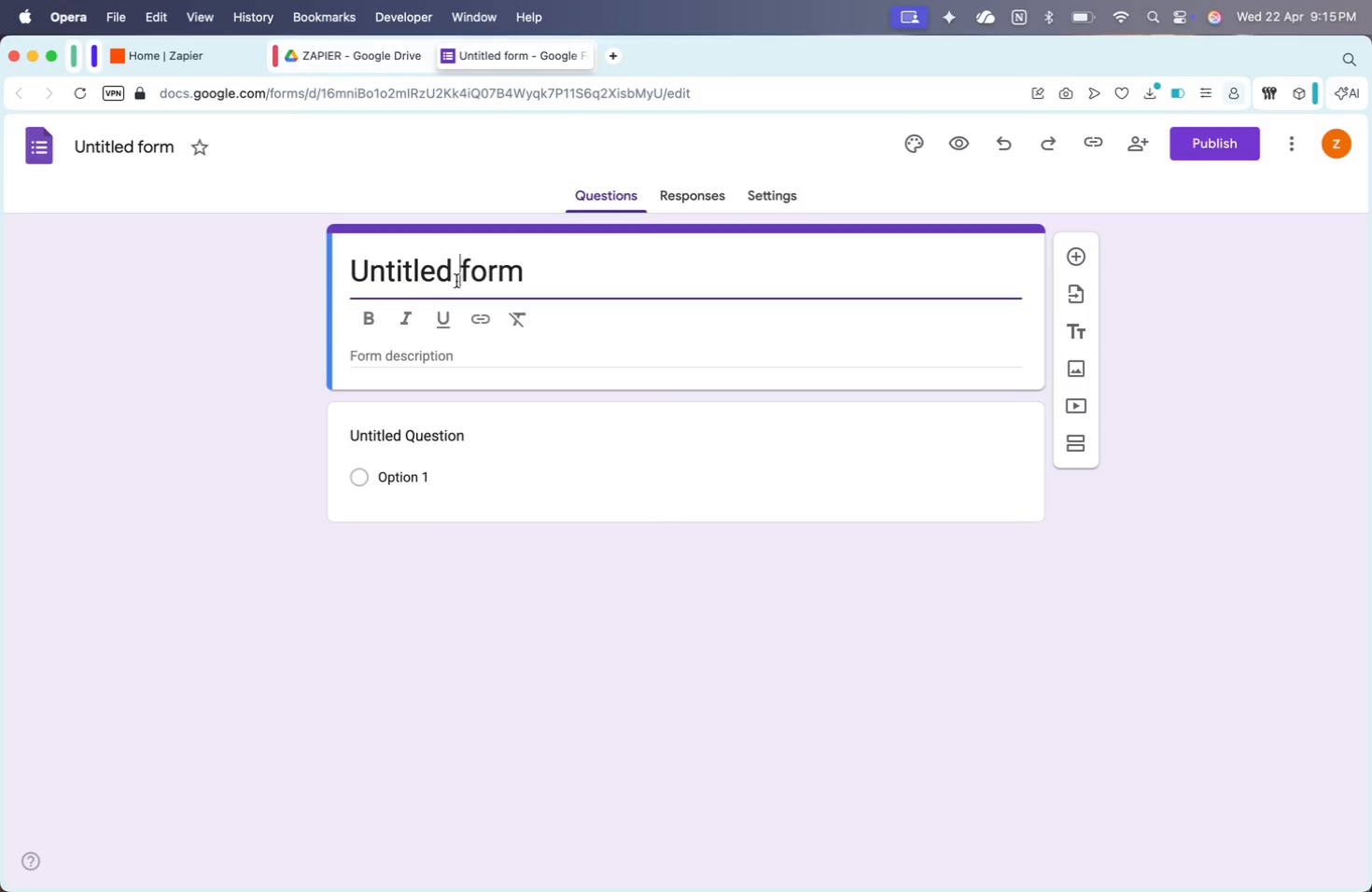 
triple_click([455, 281])
 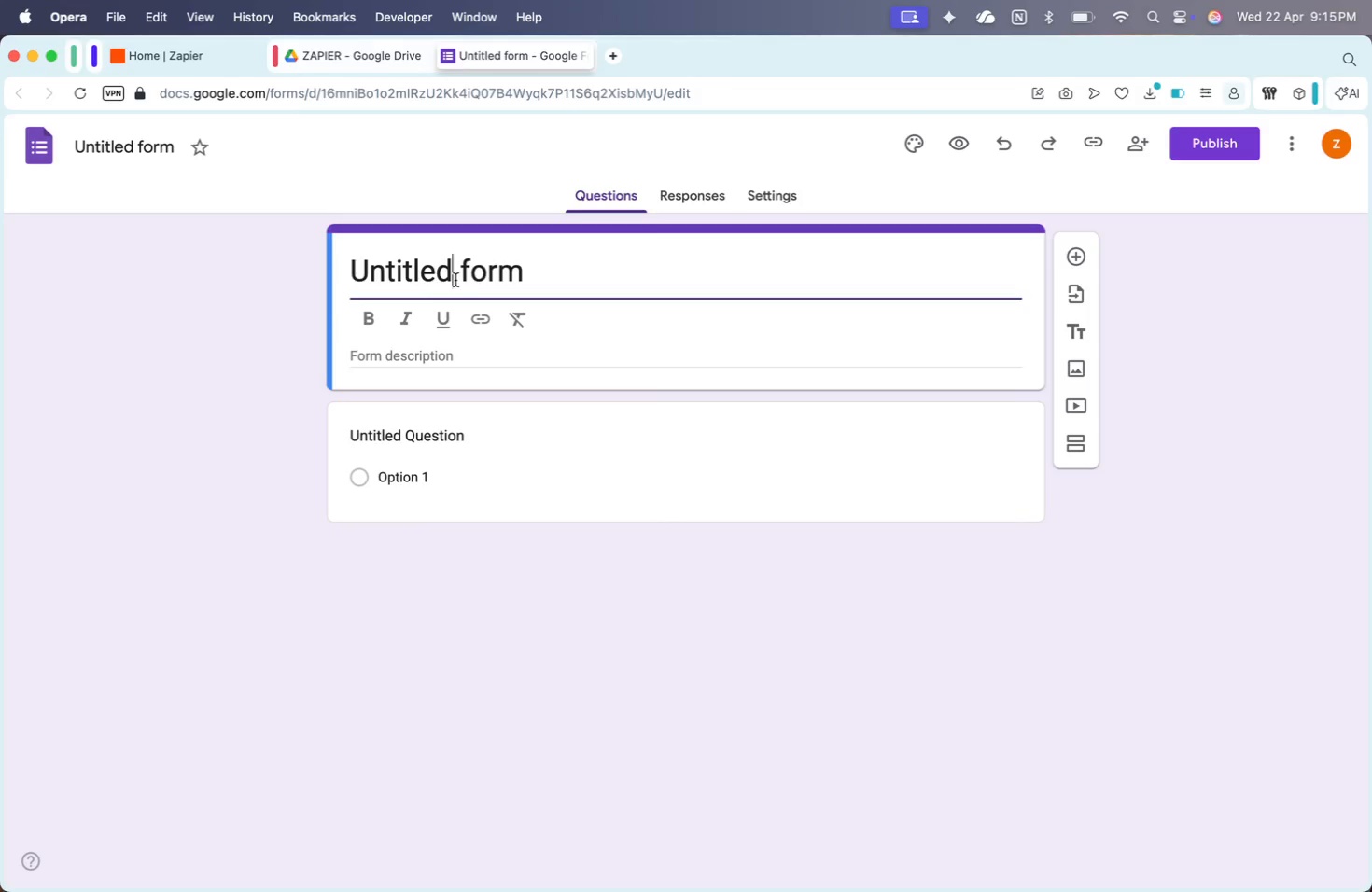 
left_click_drag(start_coordinate=[455, 280], to_coordinate=[464, 286])
 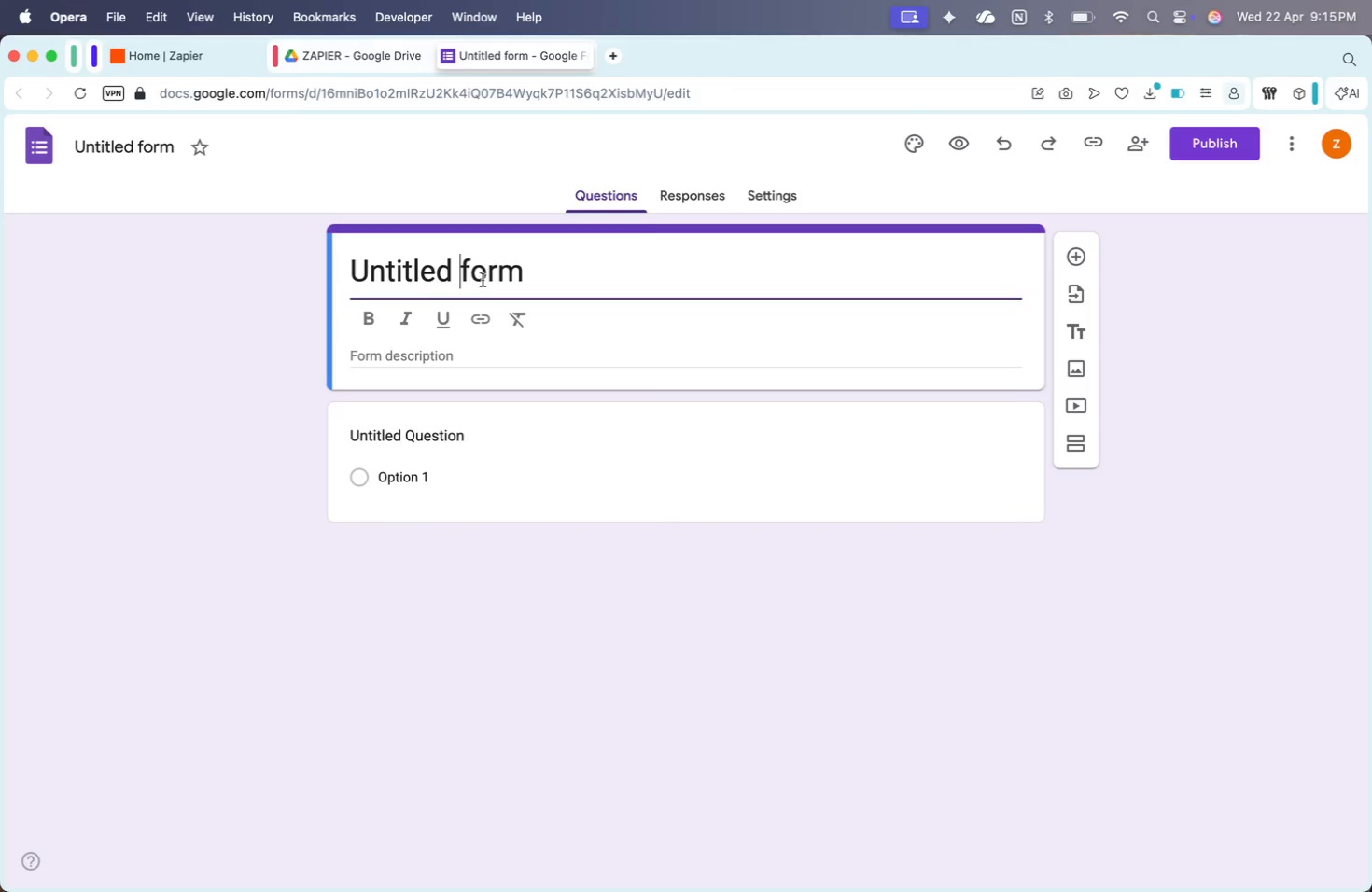 
left_click_drag(start_coordinate=[483, 280], to_coordinate=[412, 283])
 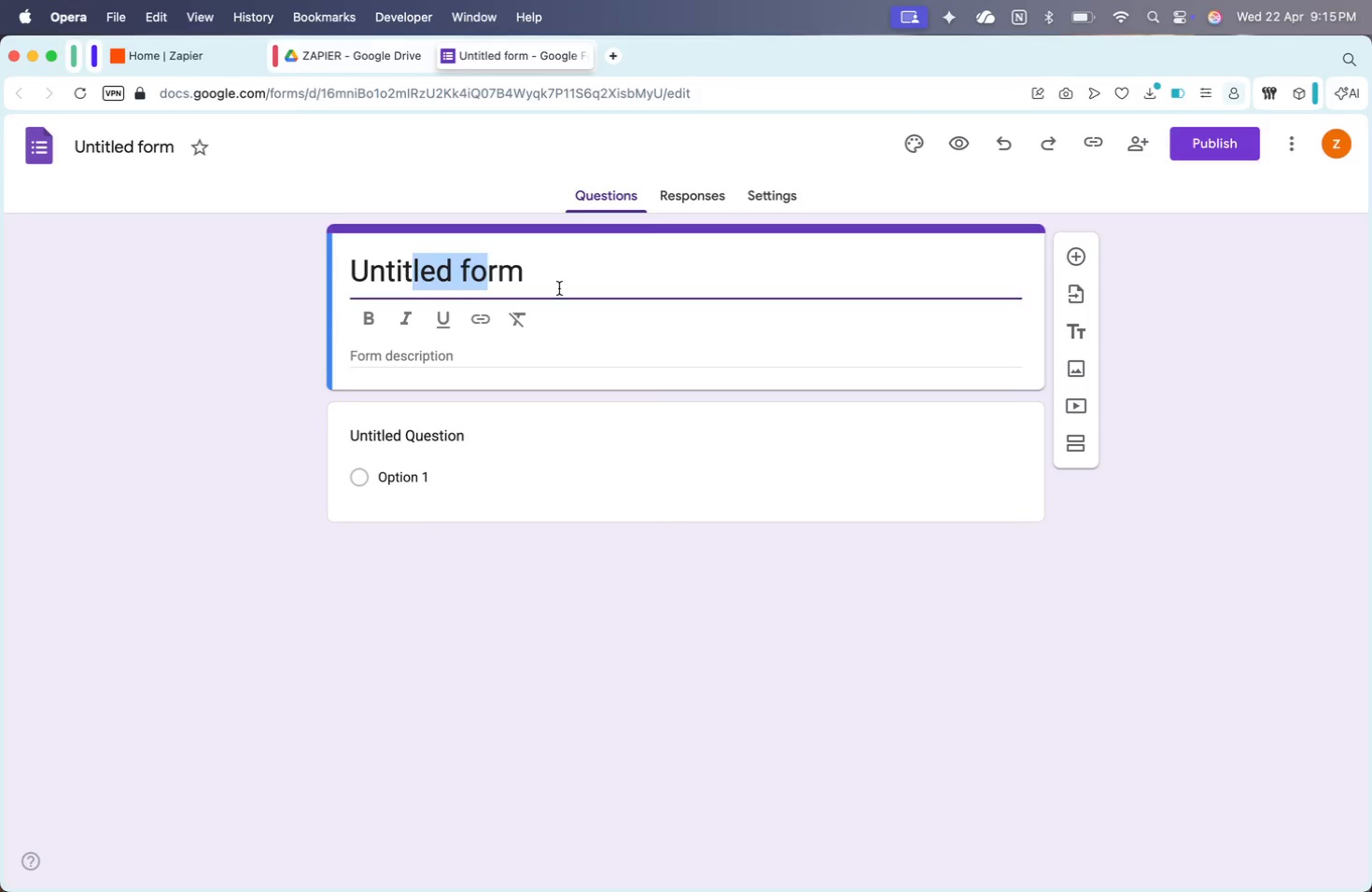 
left_click_drag(start_coordinate=[560, 287], to_coordinate=[298, 269])